 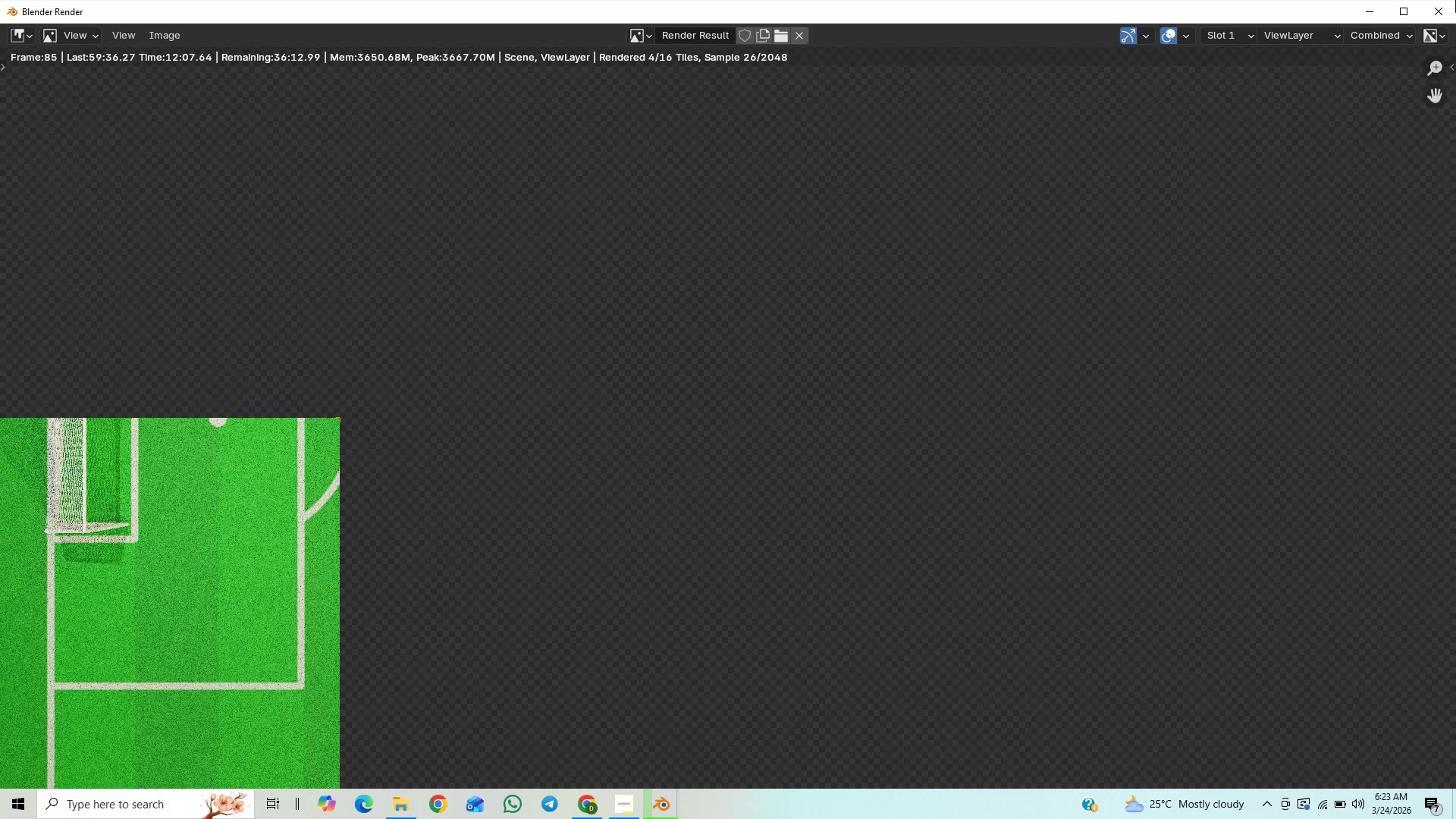 
scroll: coordinate [722, 353], scroll_direction: down, amount: 46.0
 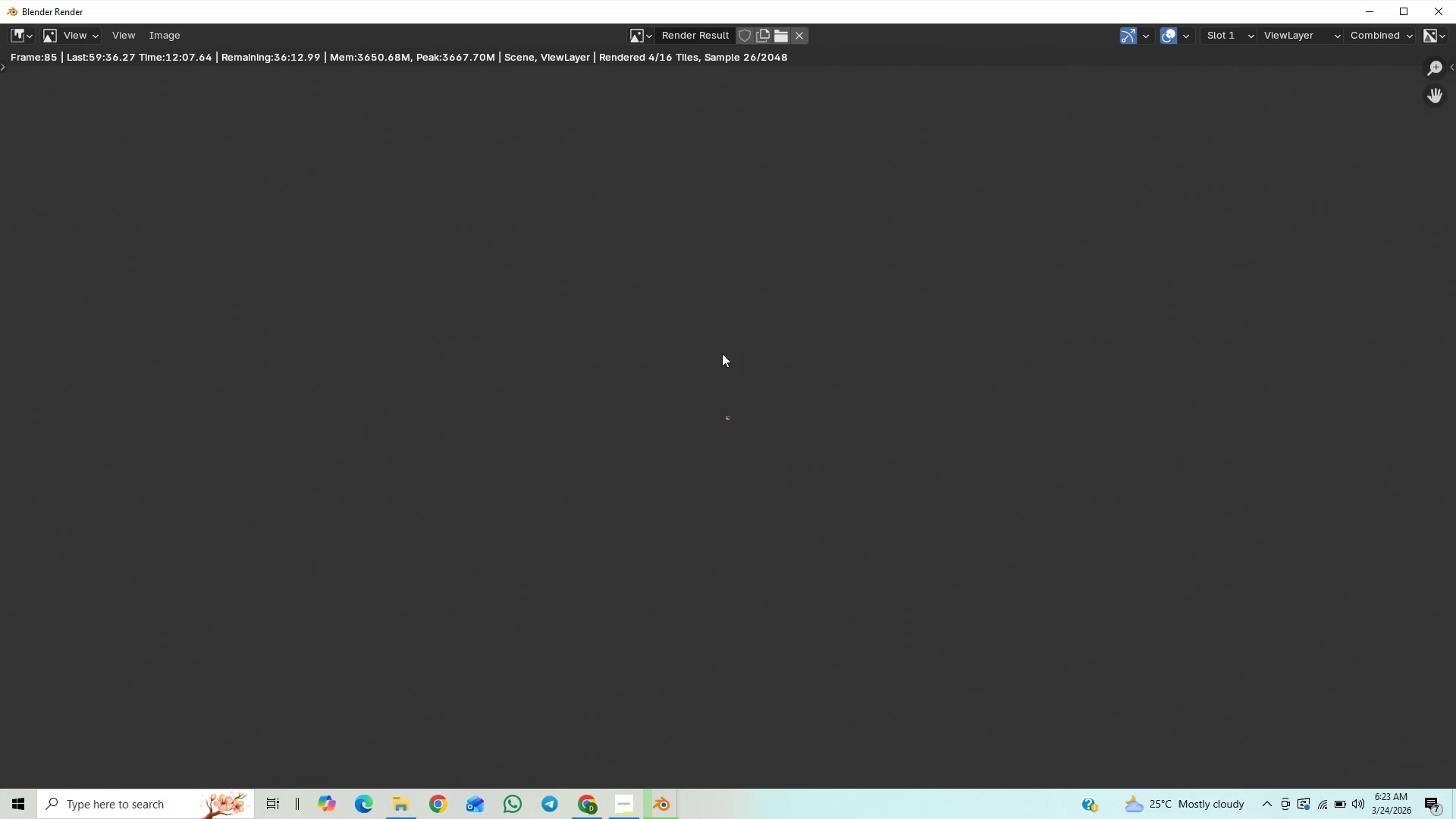 
scroll: coordinate [771, 468], scroll_direction: up, amount: 42.0
 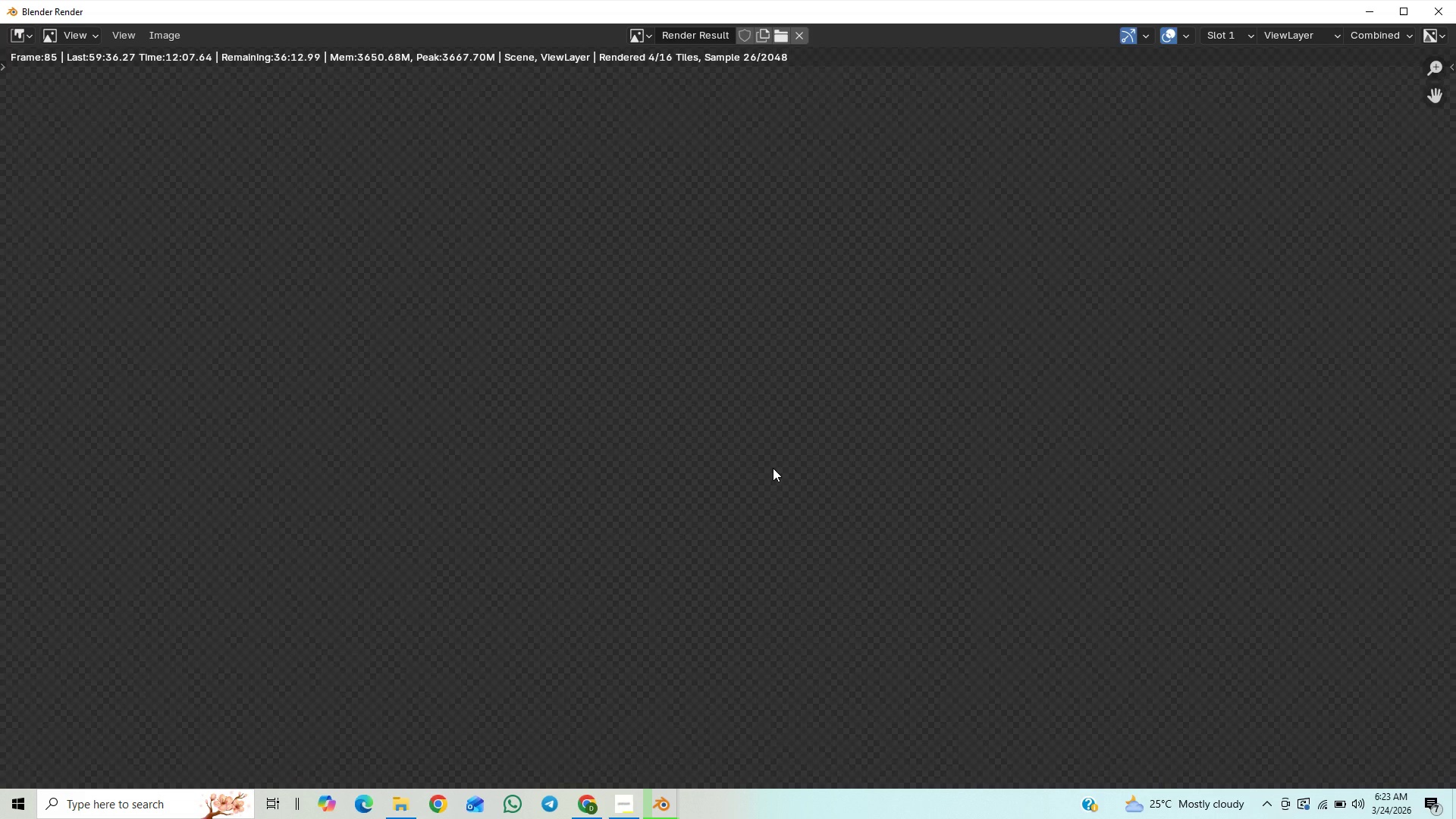 
scroll: coordinate [773, 468], scroll_direction: down, amount: 24.0
 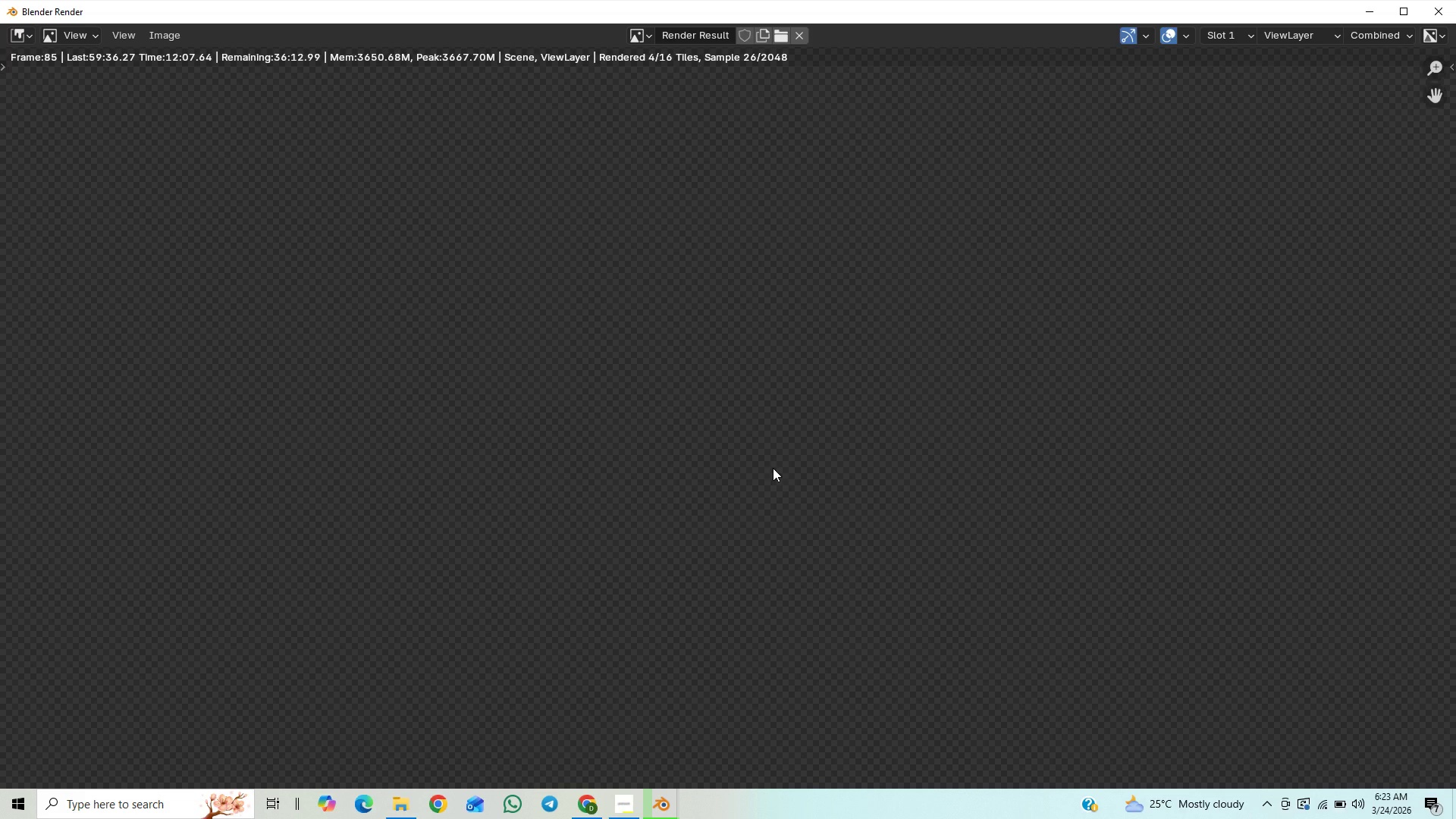 
scroll: coordinate [773, 468], scroll_direction: up, amount: 2.0
 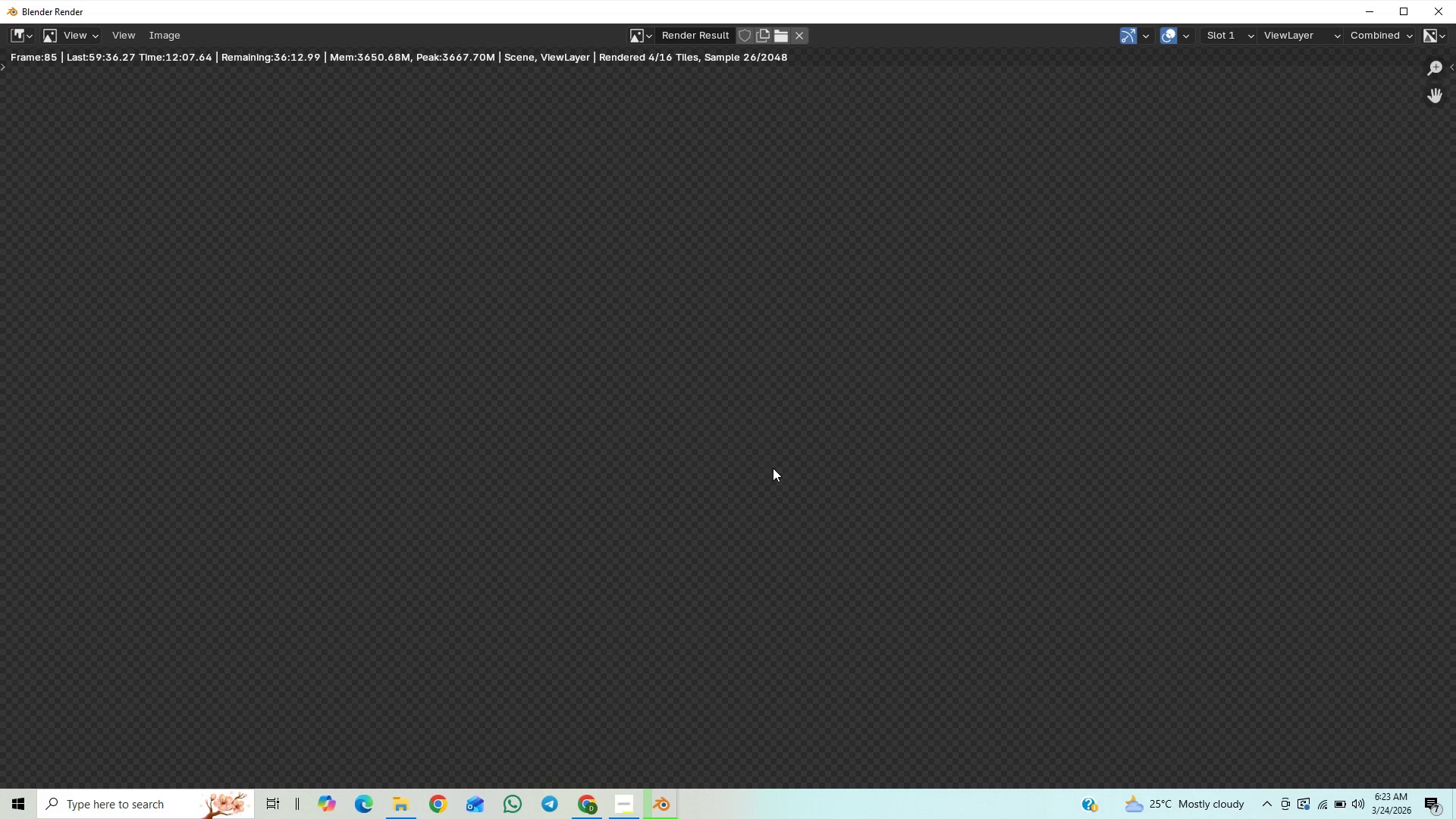 
scroll: coordinate [772, 473], scroll_direction: down, amount: 10.0
 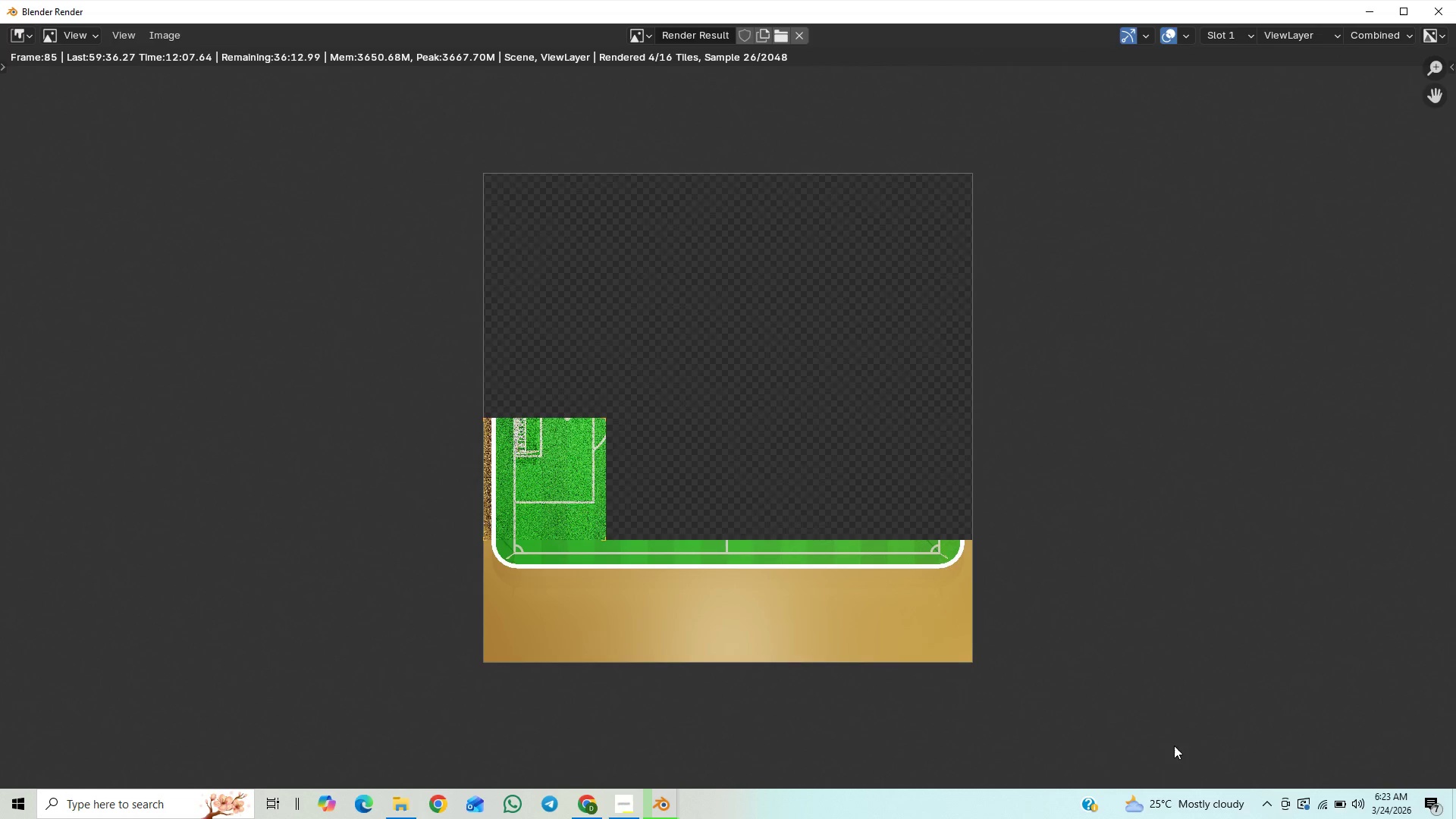 
left_click([1337, 804])
 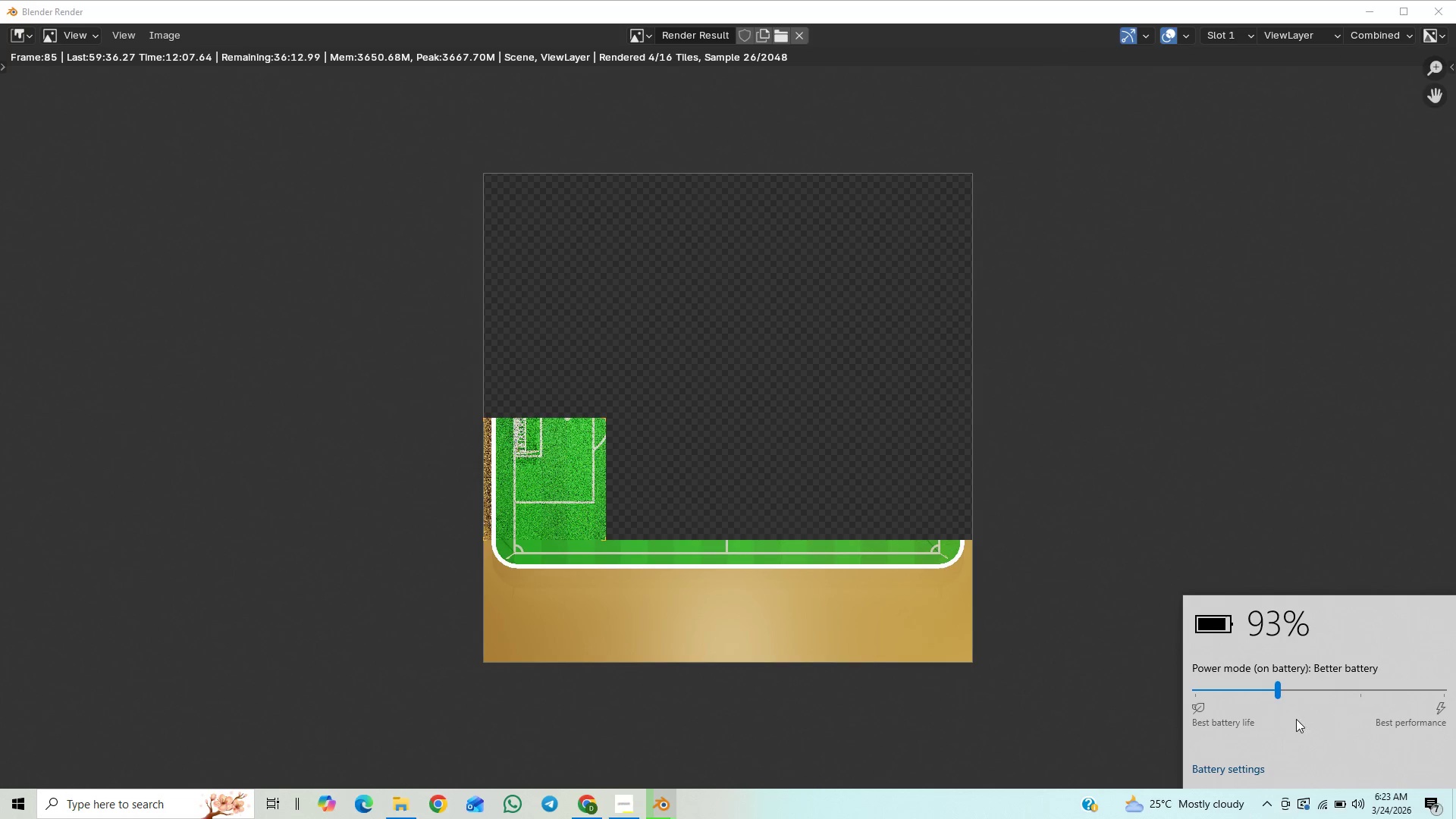 
left_click_drag(start_coordinate=[1288, 695], to_coordinate=[1166, 696])
 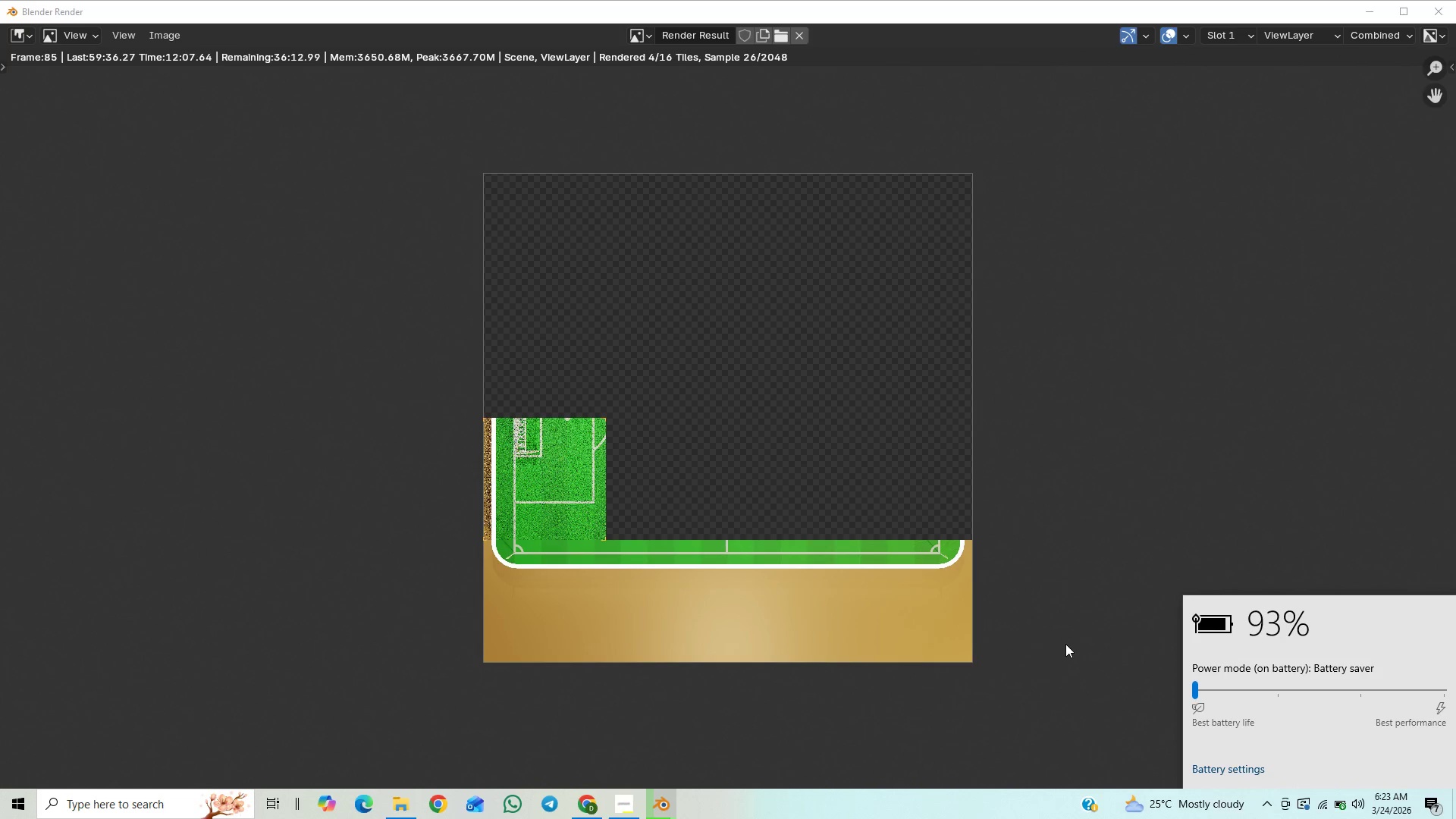 
left_click([1065, 644])
 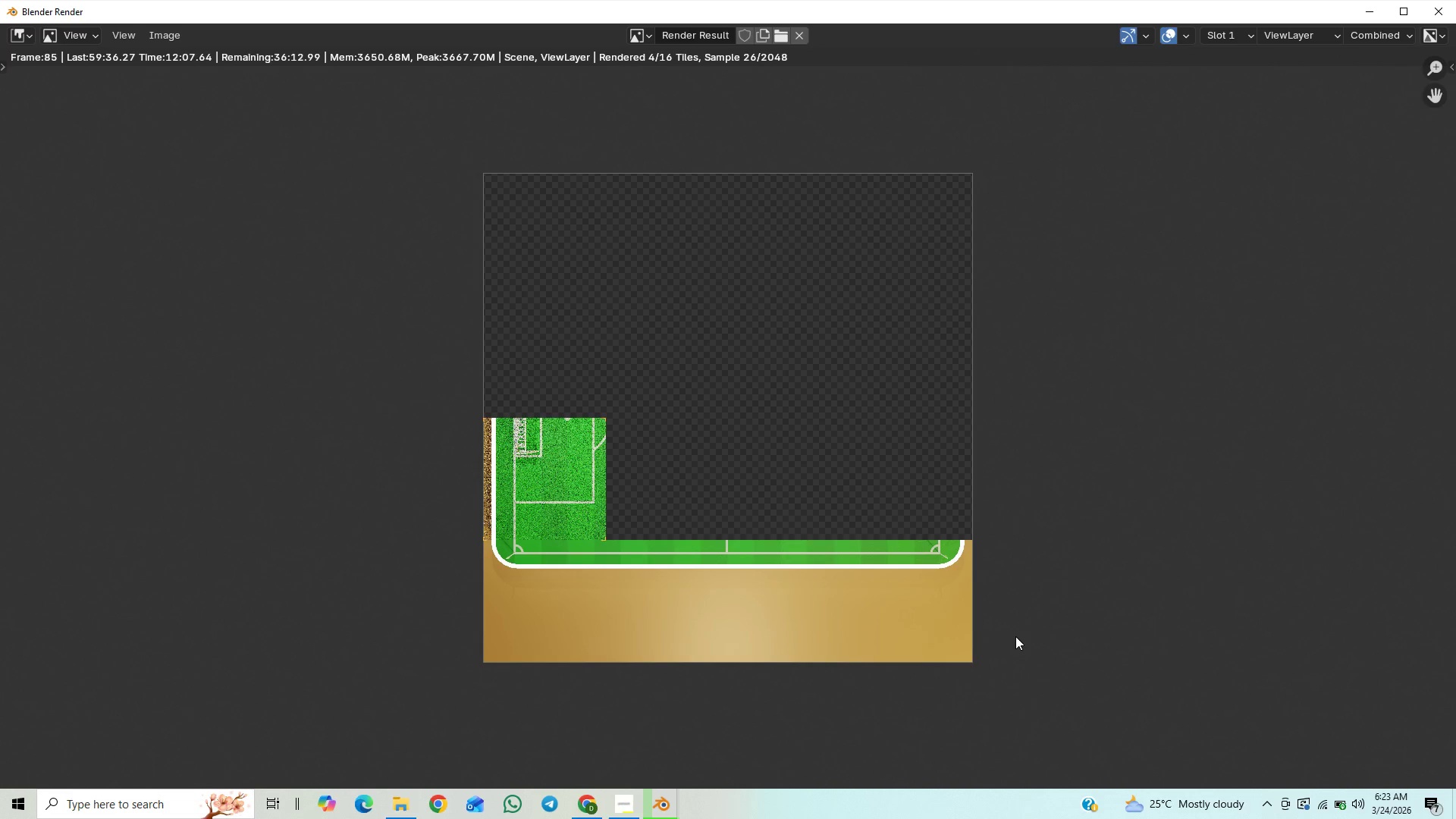 
scroll: coordinate [922, 613], scroll_direction: up, amount: 1.0